 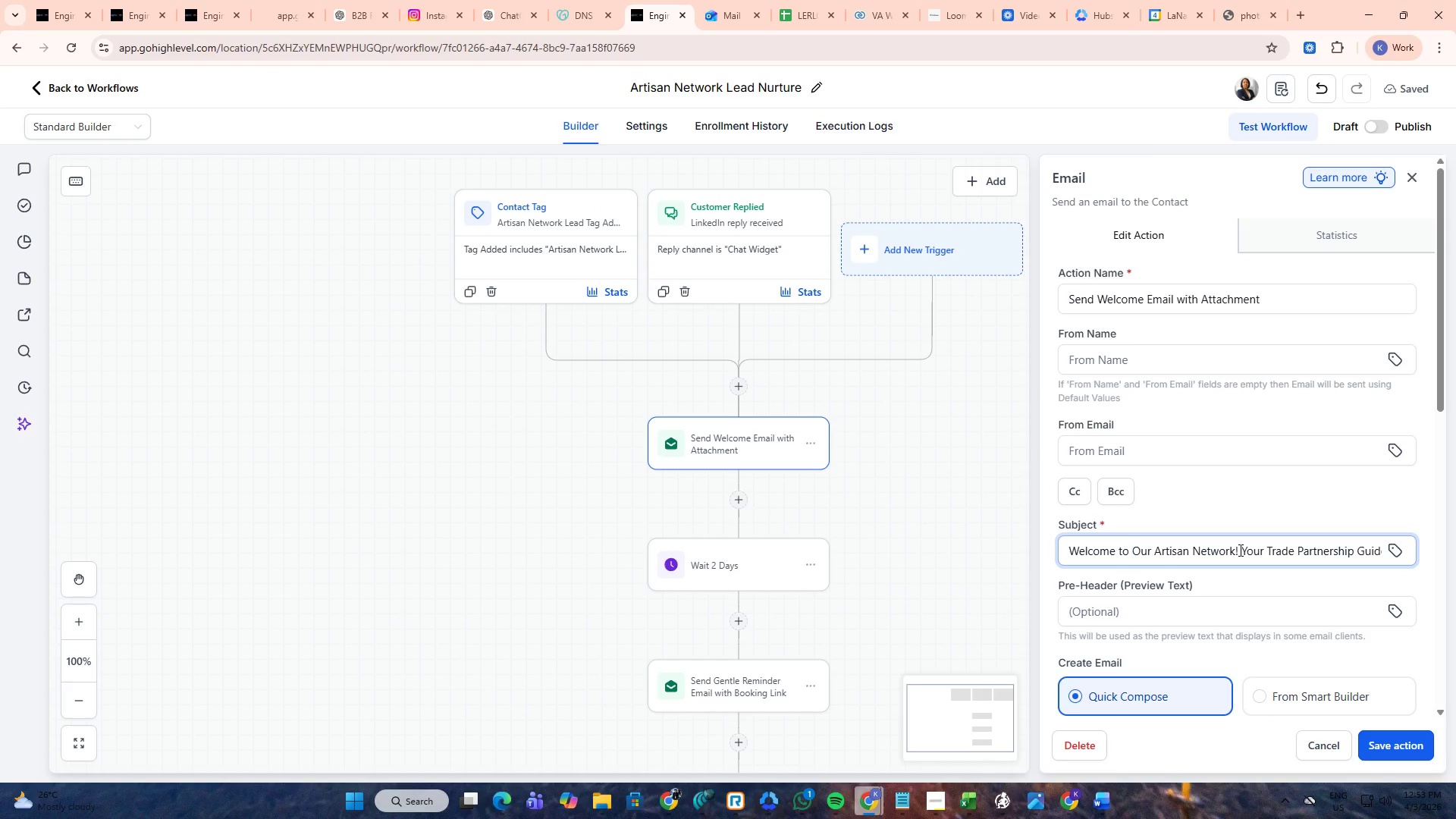 
key(Control+ControlLeft)
 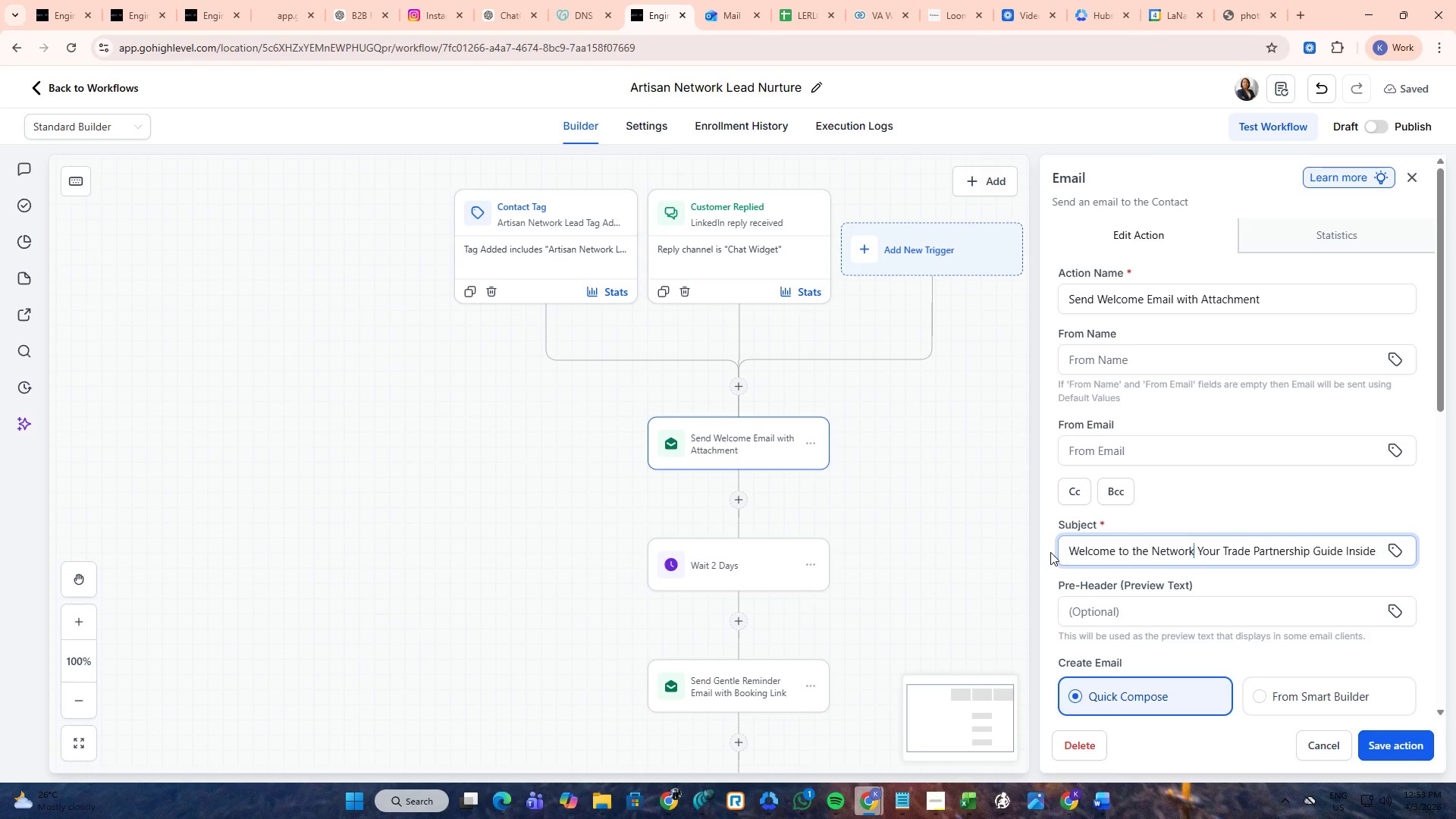 
key(Control+V)
 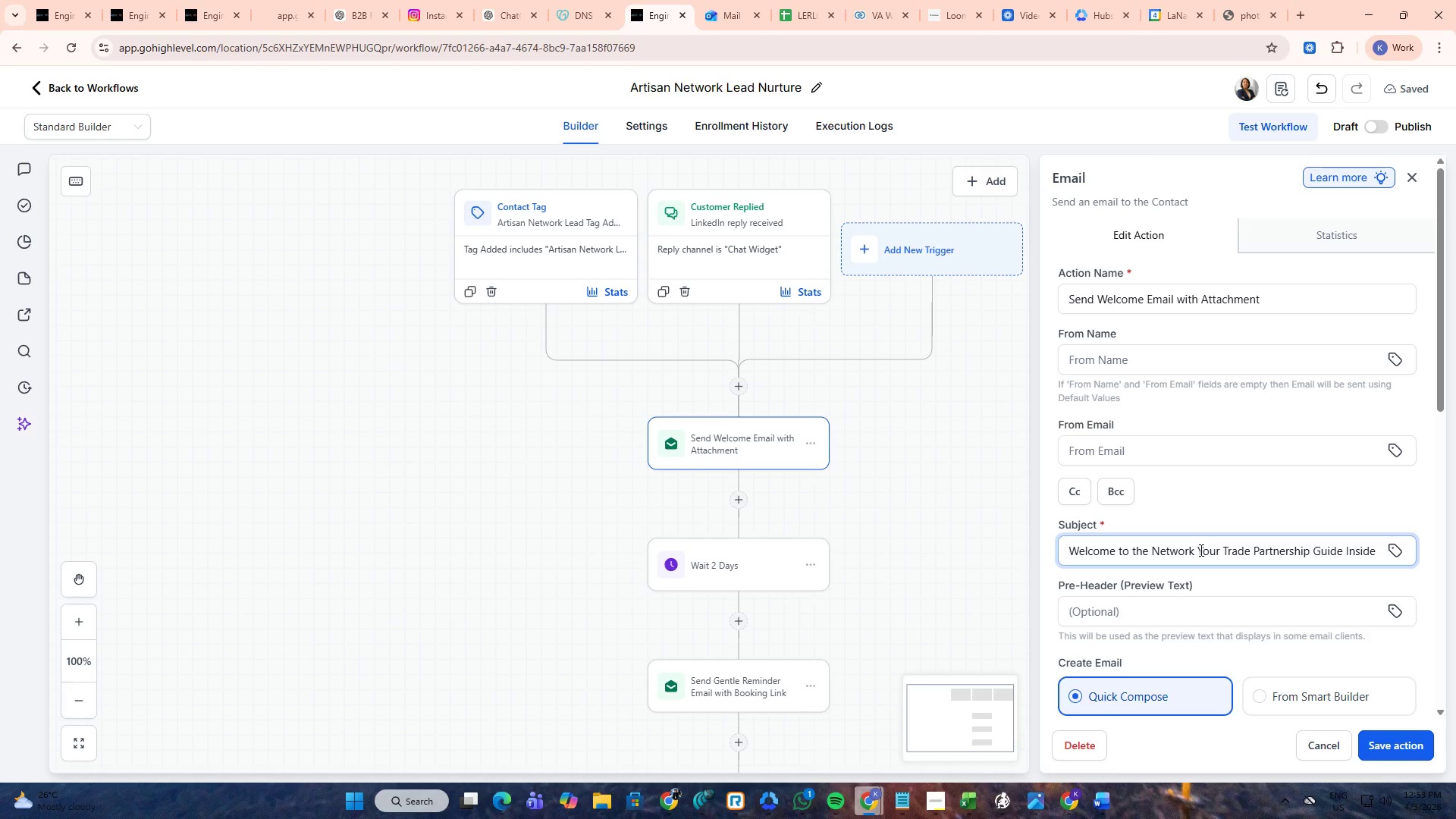 
left_click_drag(start_coordinate=[1200, 550], to_coordinate=[1455, 551])
 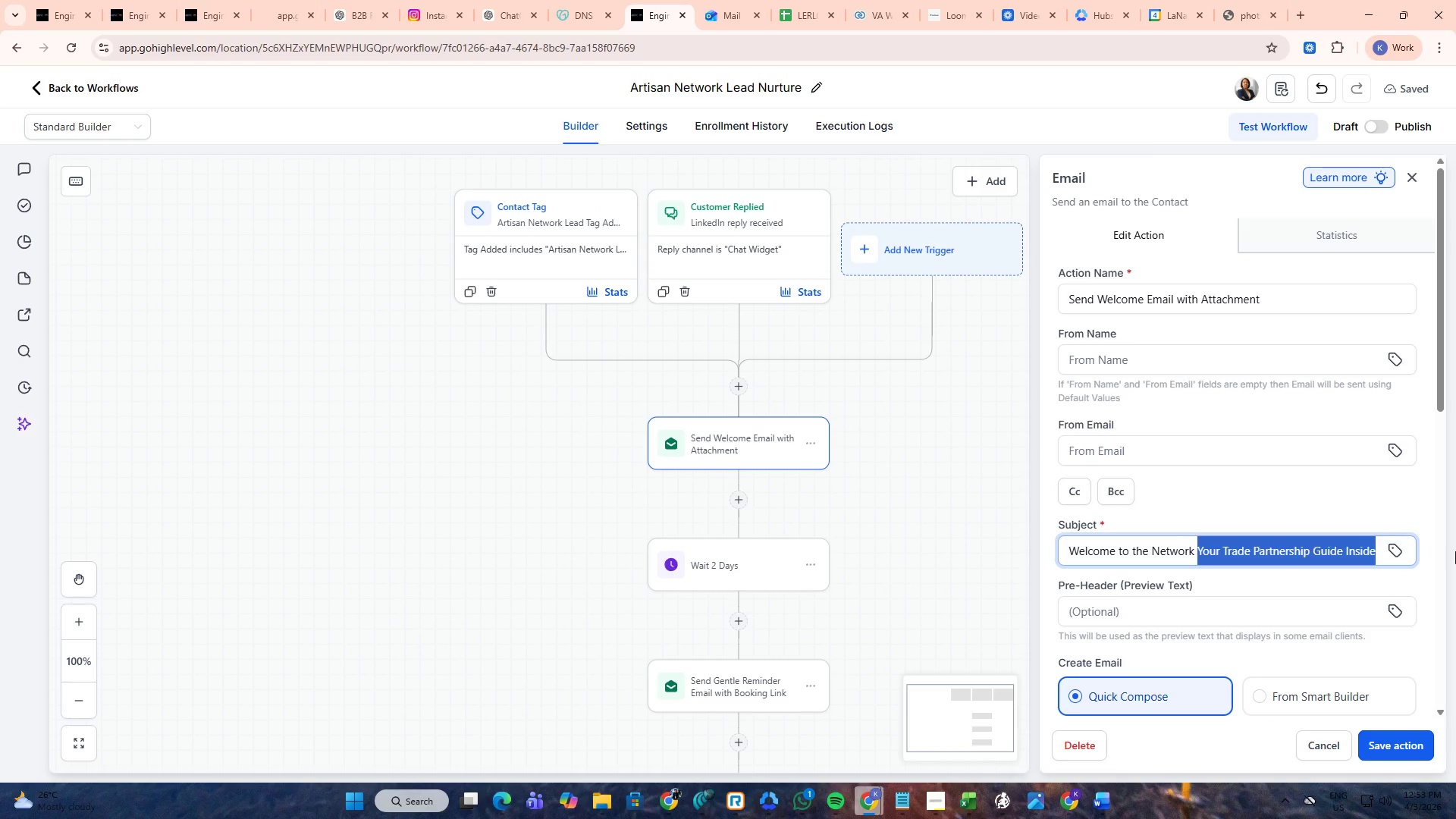 
key(Backspace)
 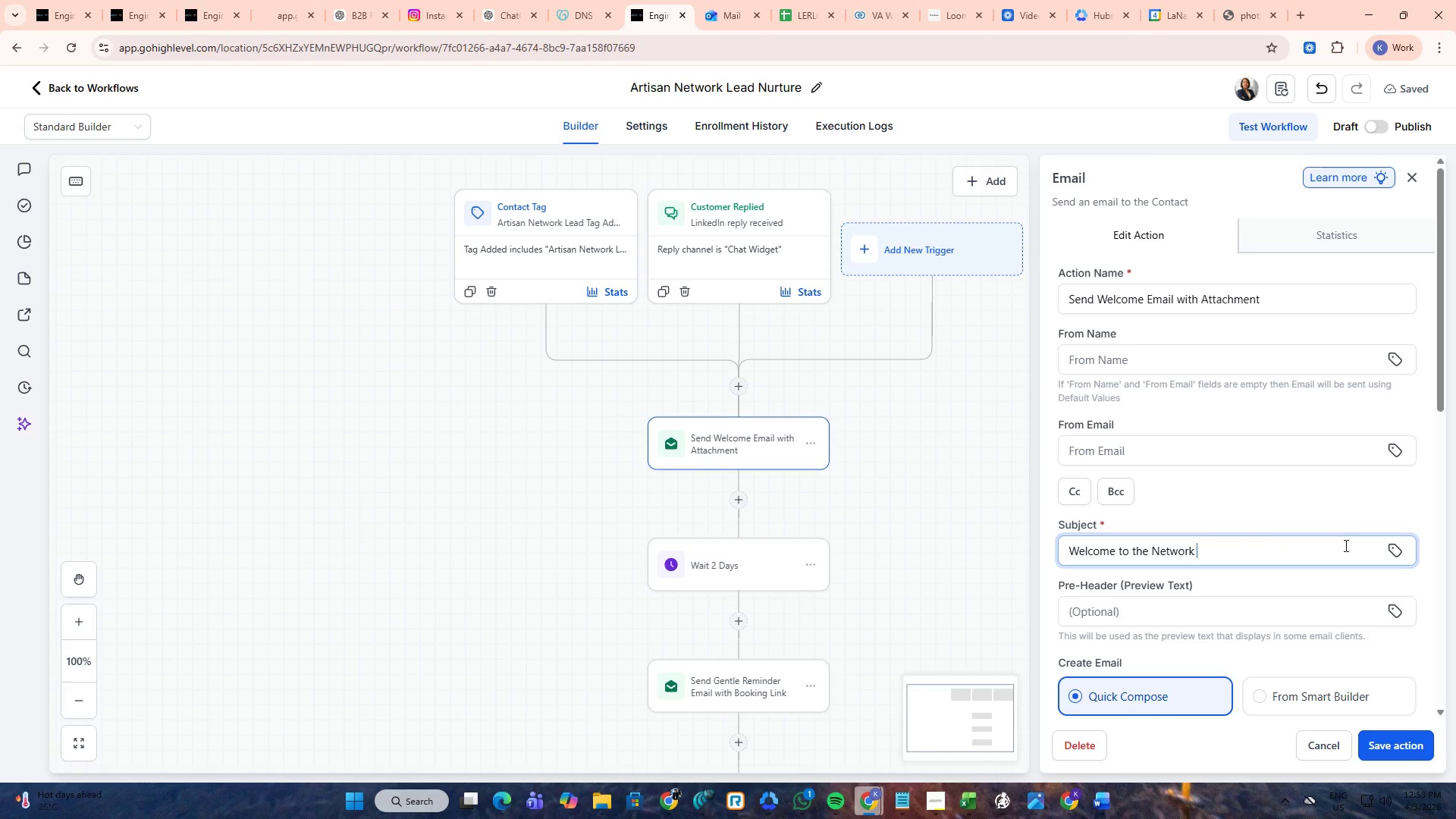 
key(Backspace)
 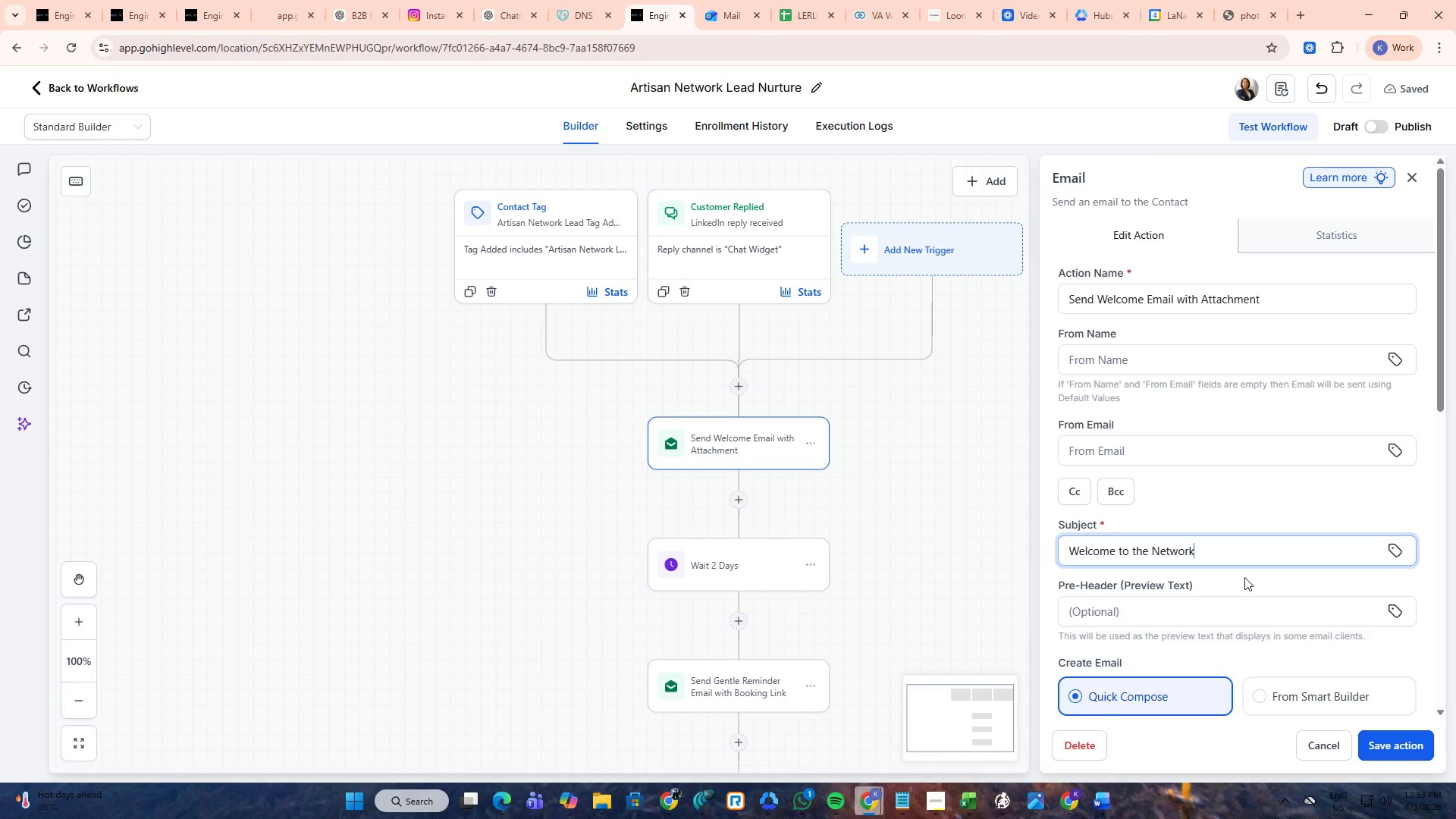 
left_click([1244, 577])
 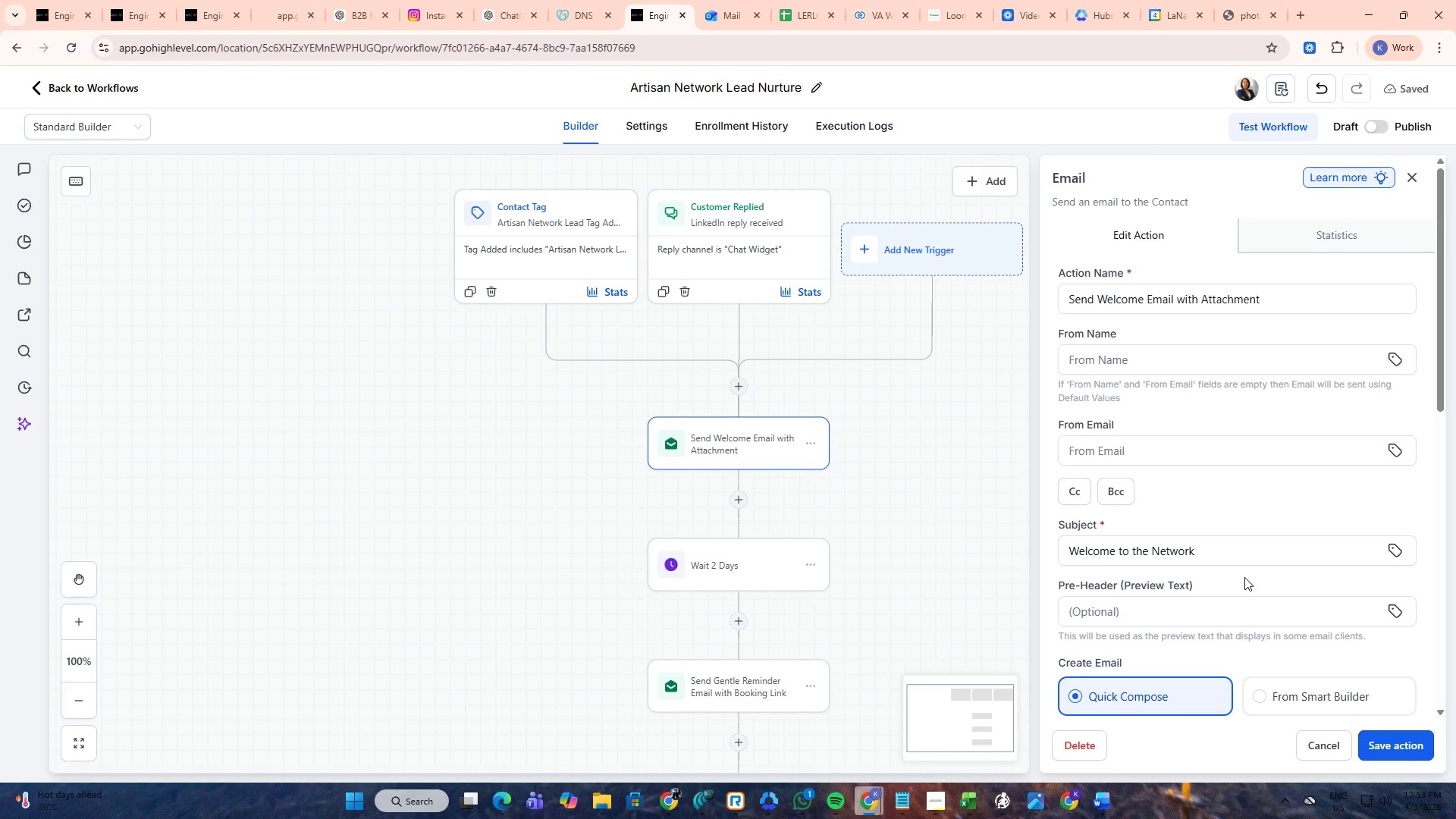 
scroll: coordinate [1244, 577], scroll_direction: down, amount: 2.0
 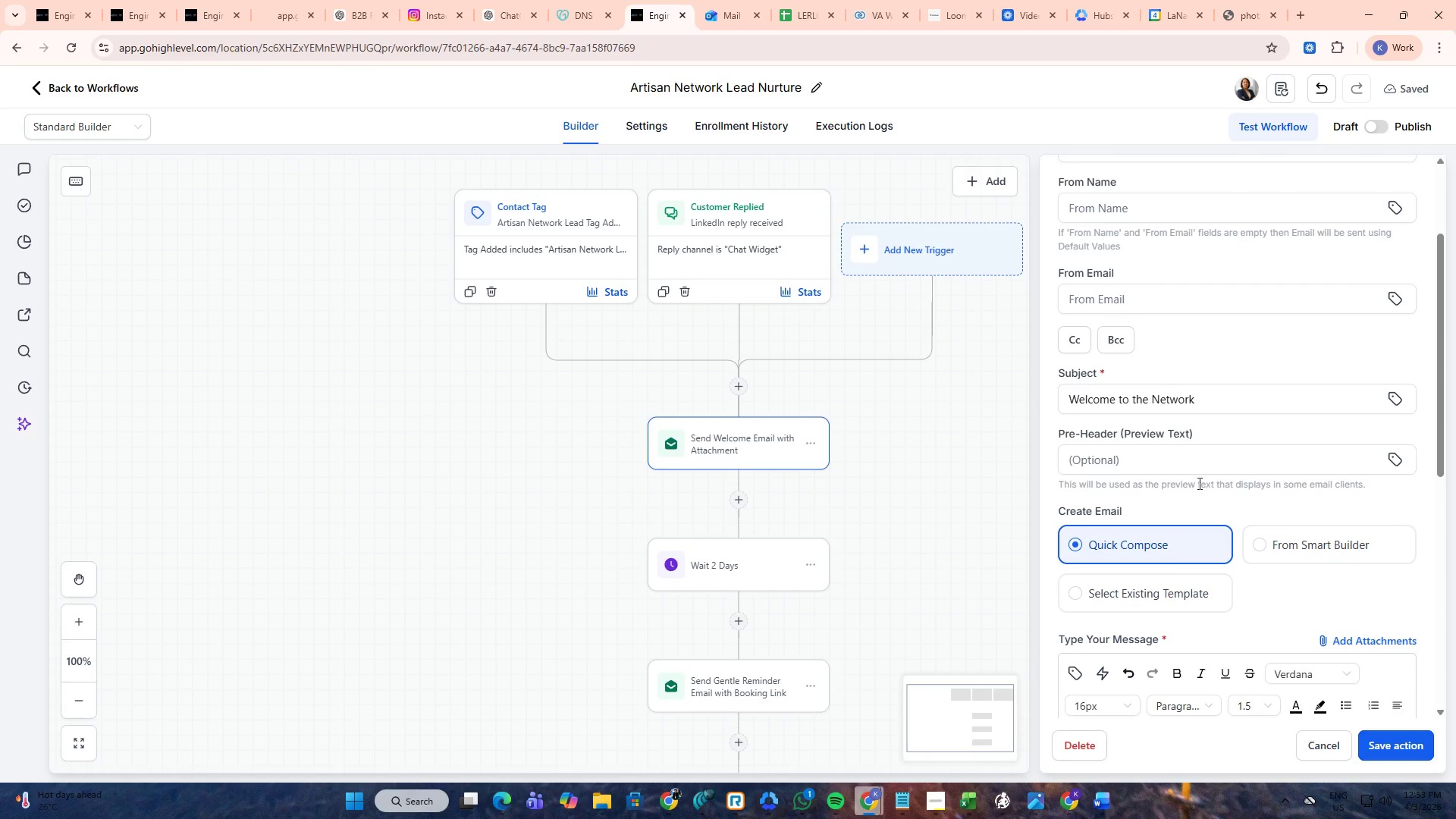 
left_click([1212, 397])
 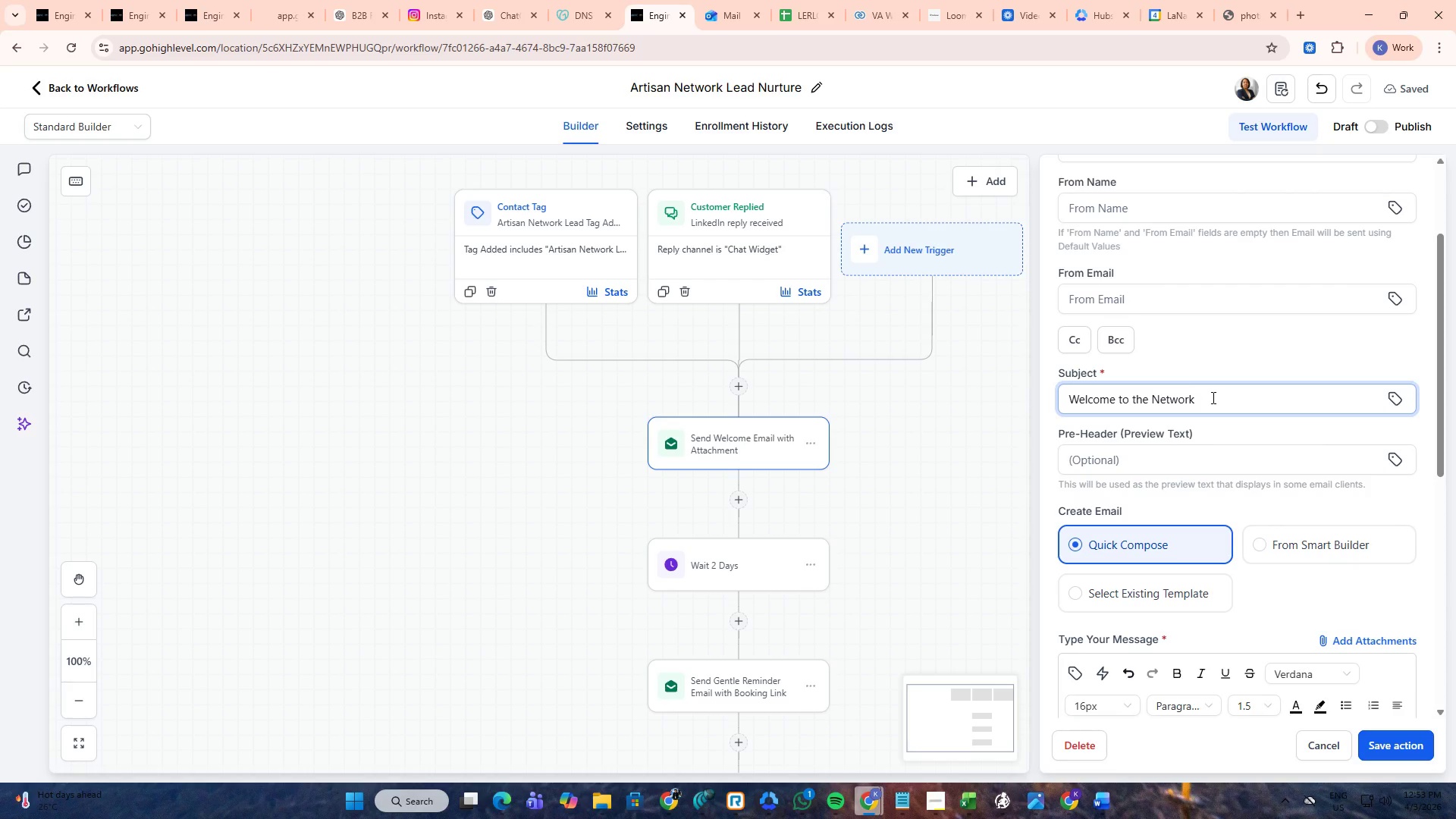 
key(Shift+1)
 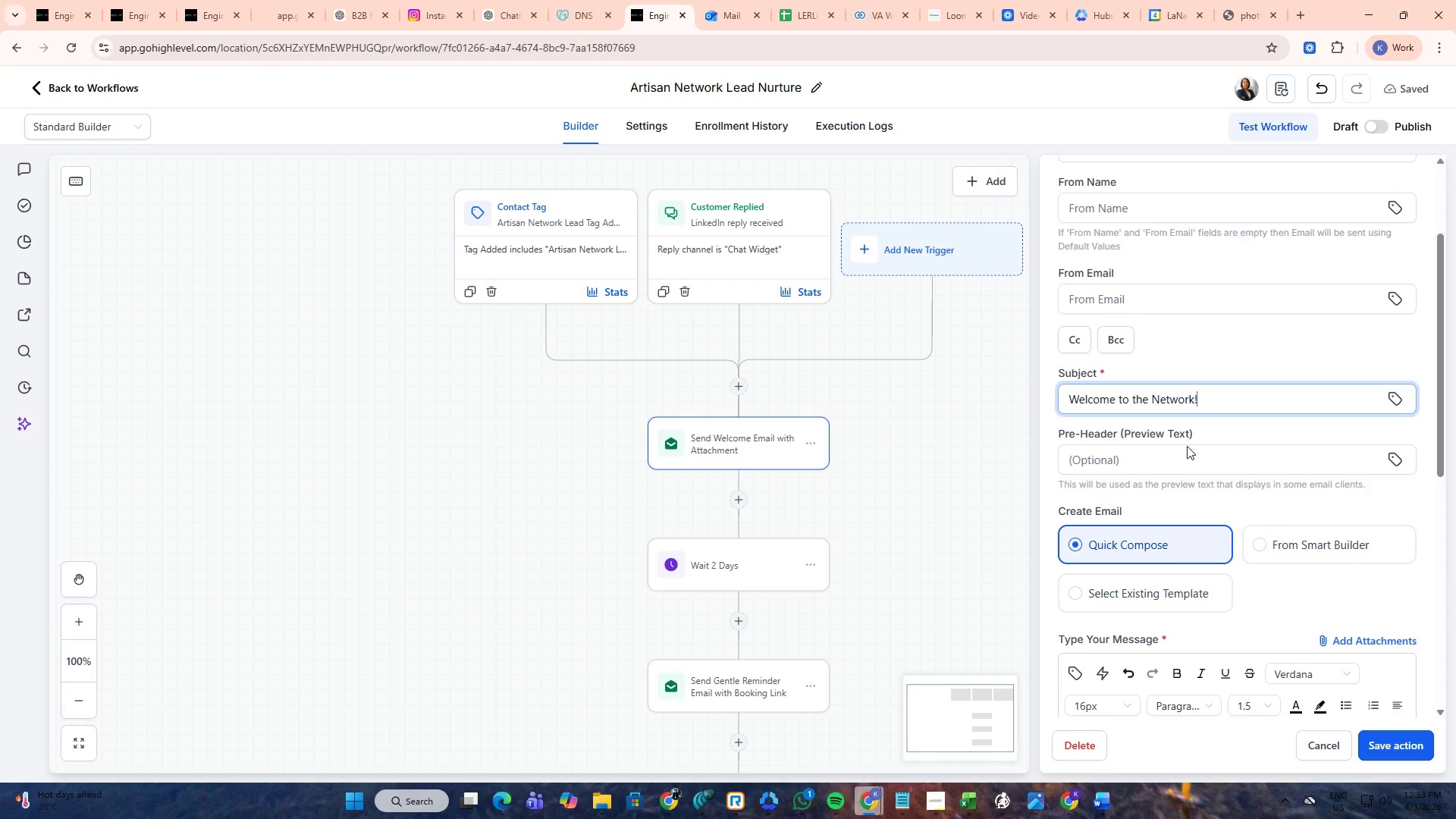 
scroll: coordinate [1174, 515], scroll_direction: down, amount: 3.0
 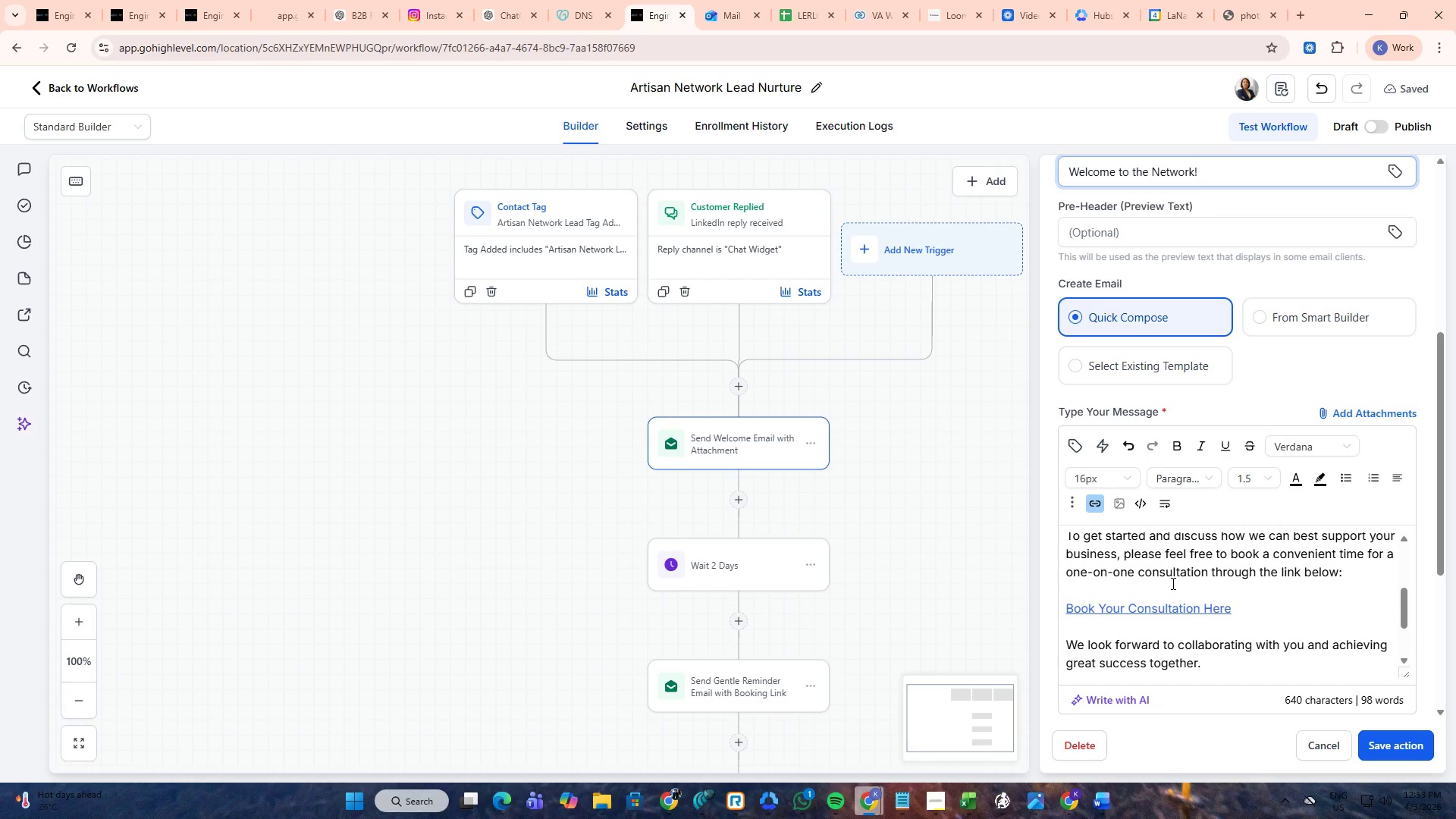 
scroll: coordinate [1172, 583], scroll_direction: up, amount: 4.0
 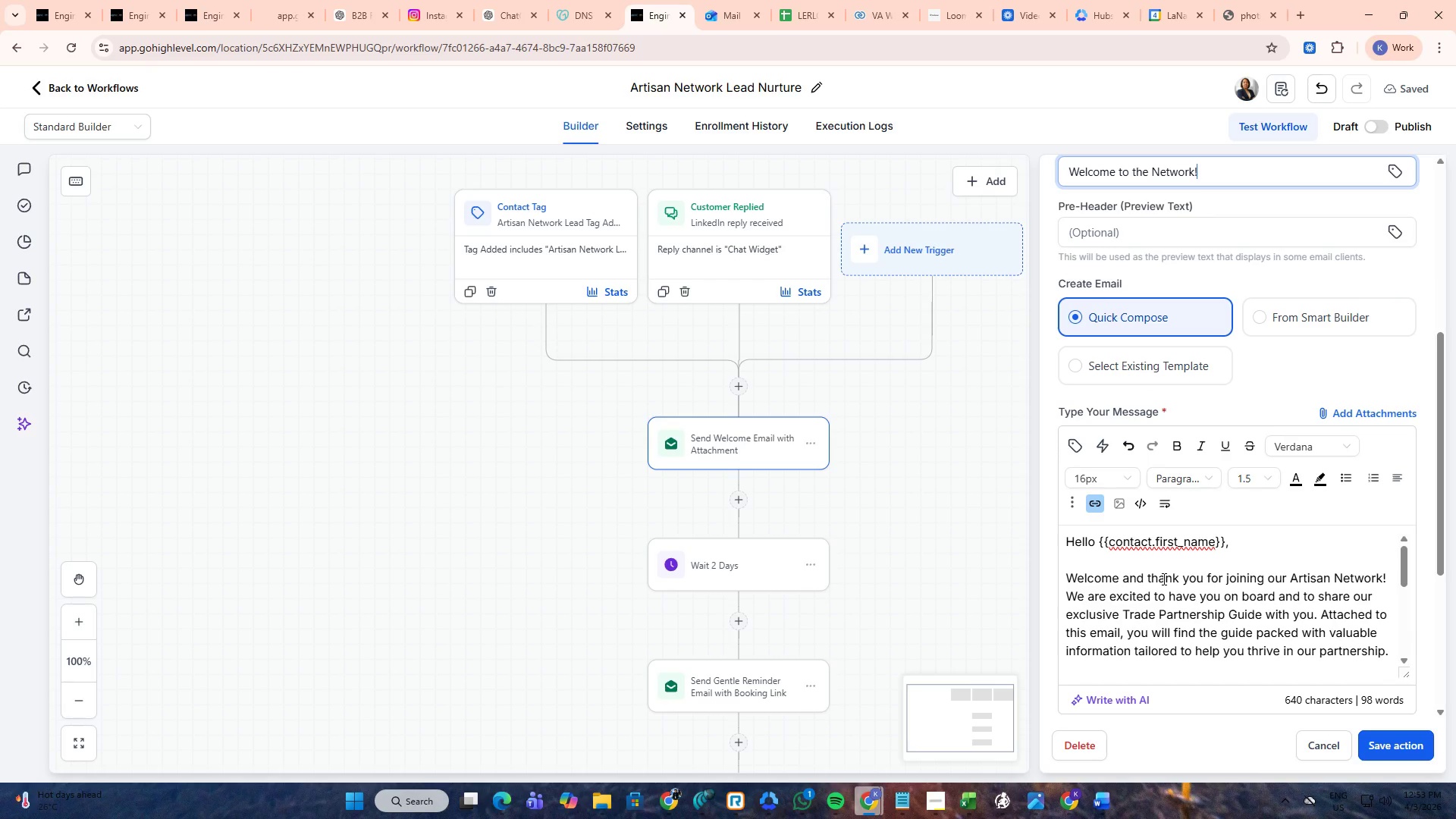 
scroll: coordinate [1163, 579], scroll_direction: down, amount: 2.0
 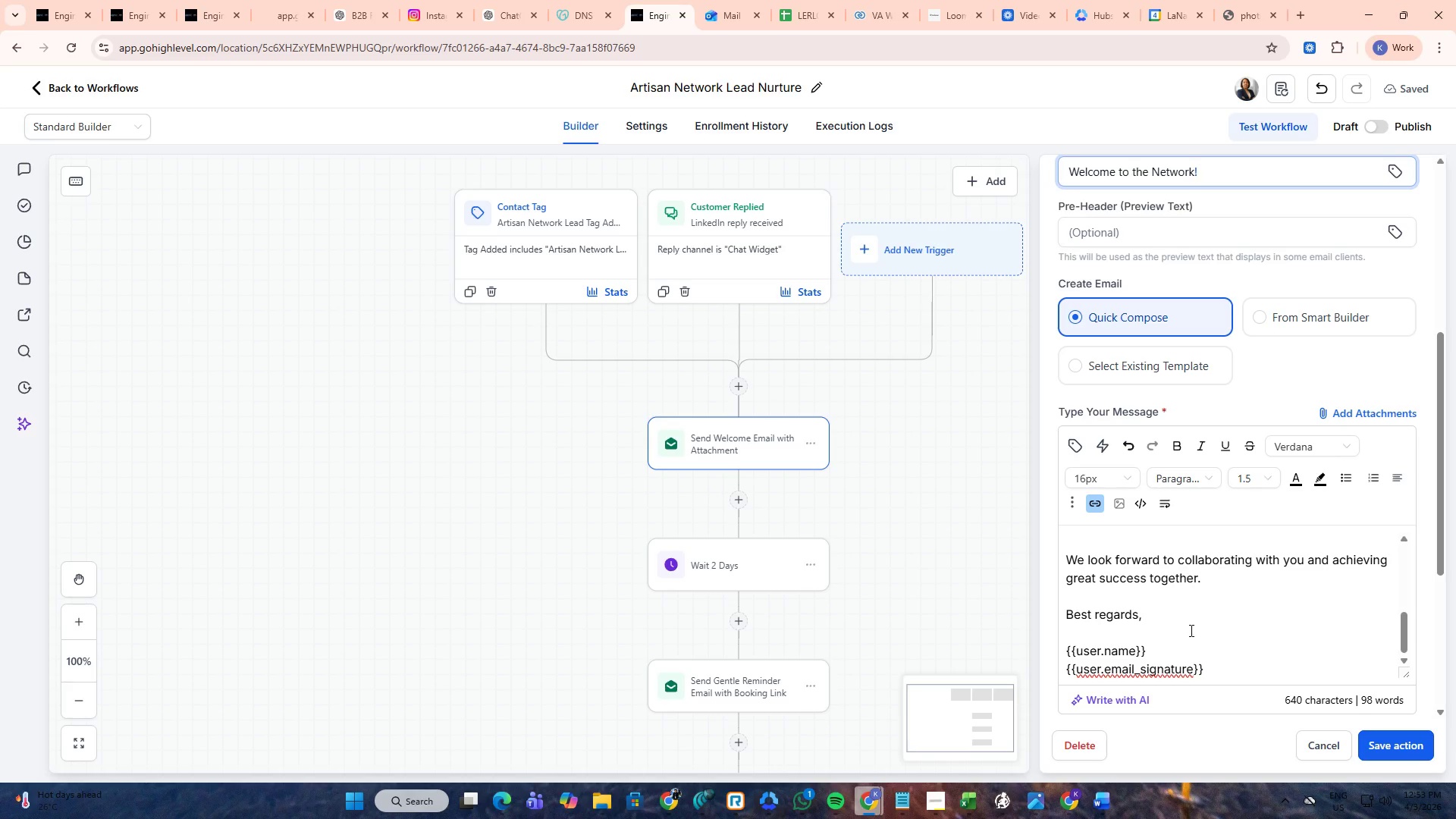 
scroll: coordinate [1192, 628], scroll_direction: up, amount: 2.0
 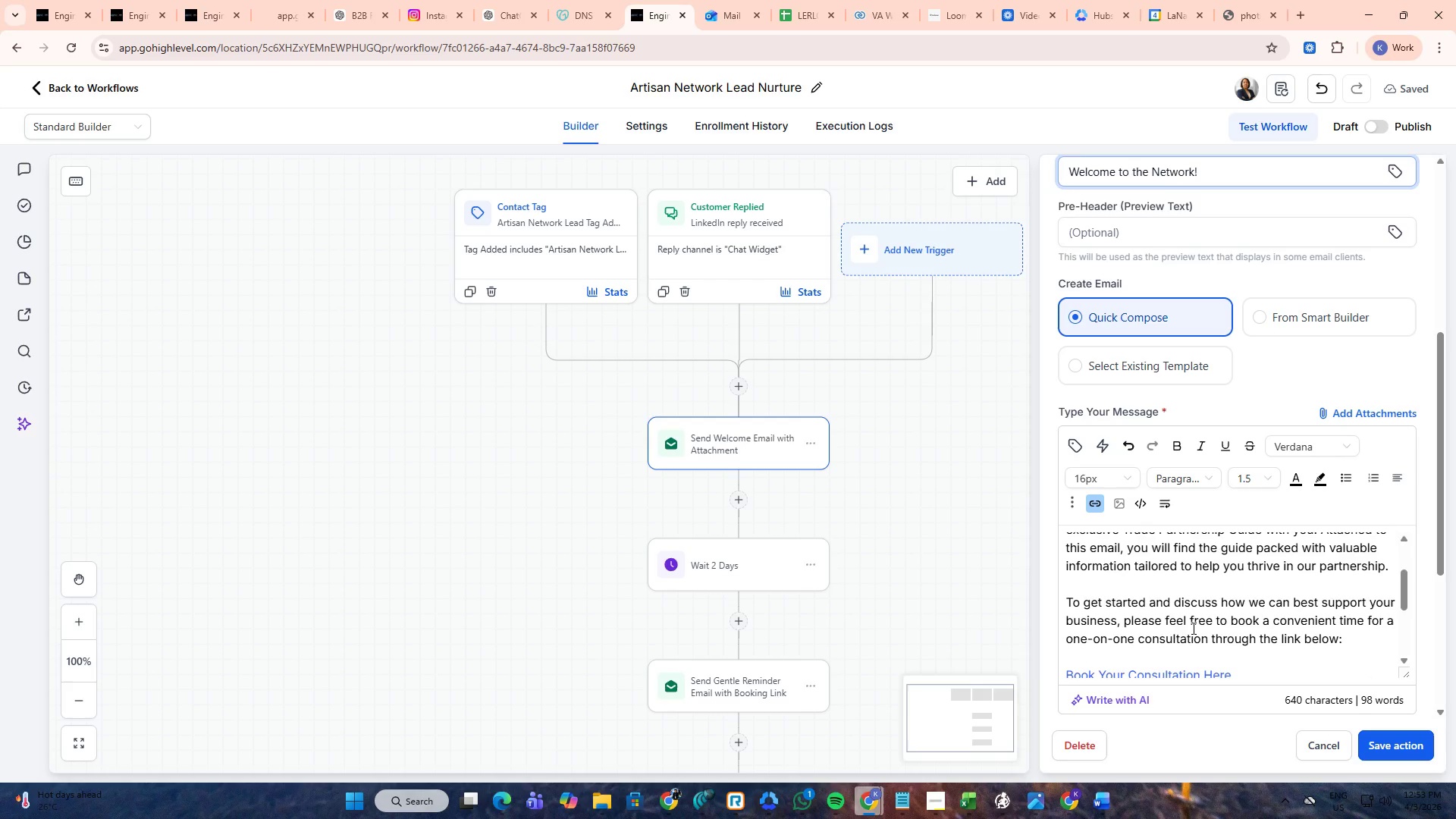 
key(Alt+AltLeft)
 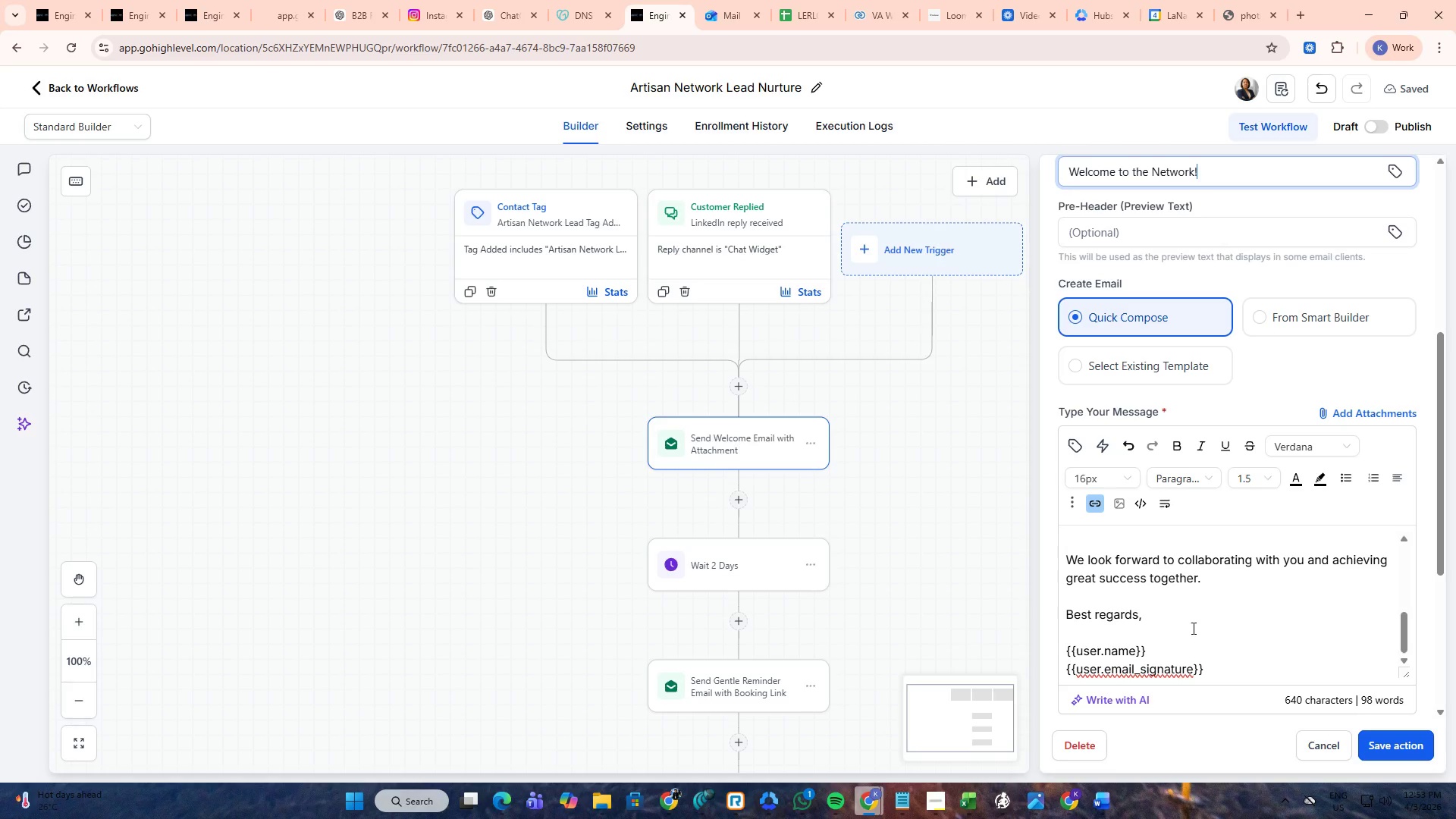 
key(Alt+Tab)
 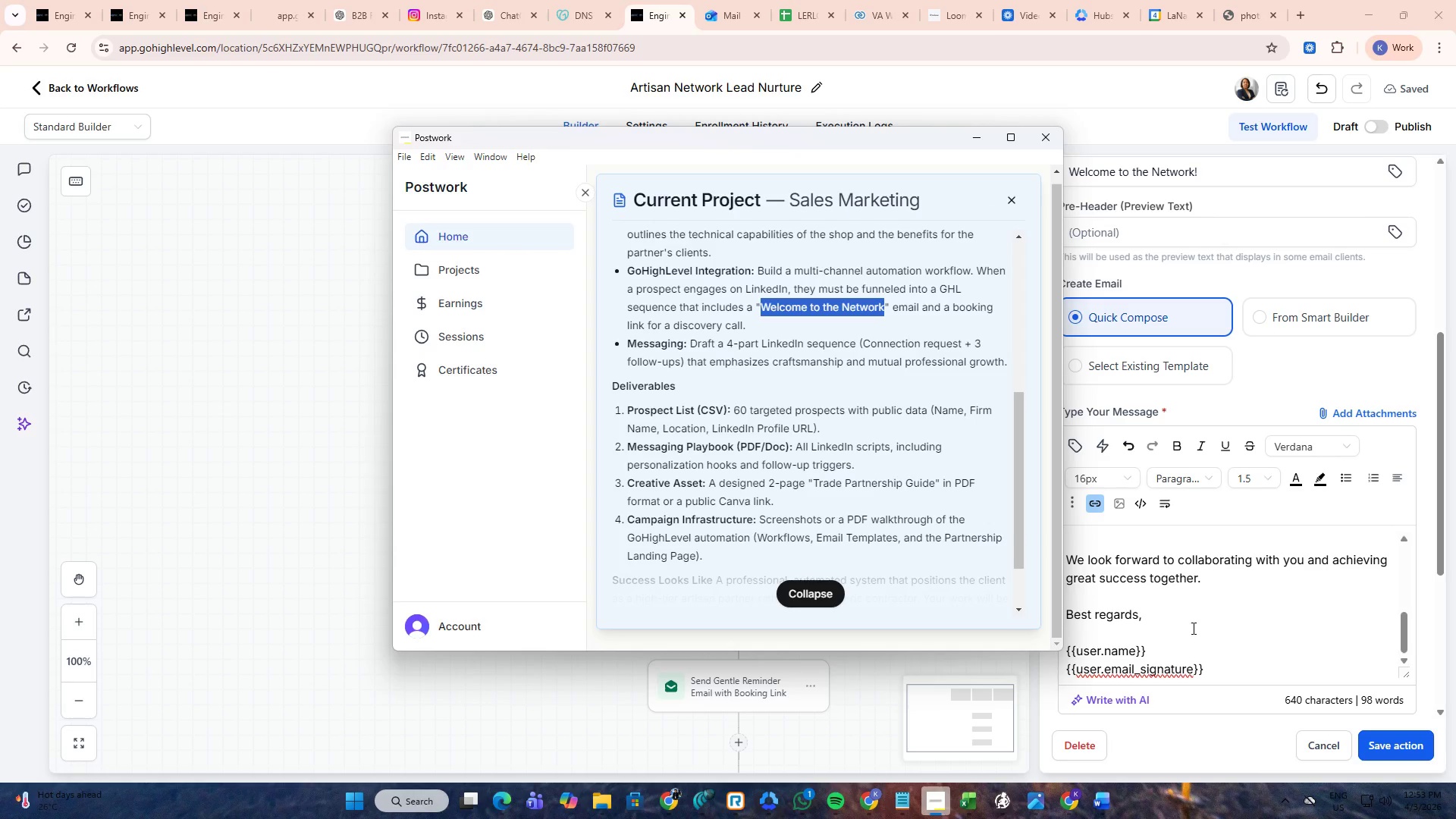 
scroll: coordinate [1192, 628], scroll_direction: down, amount: 2.0